 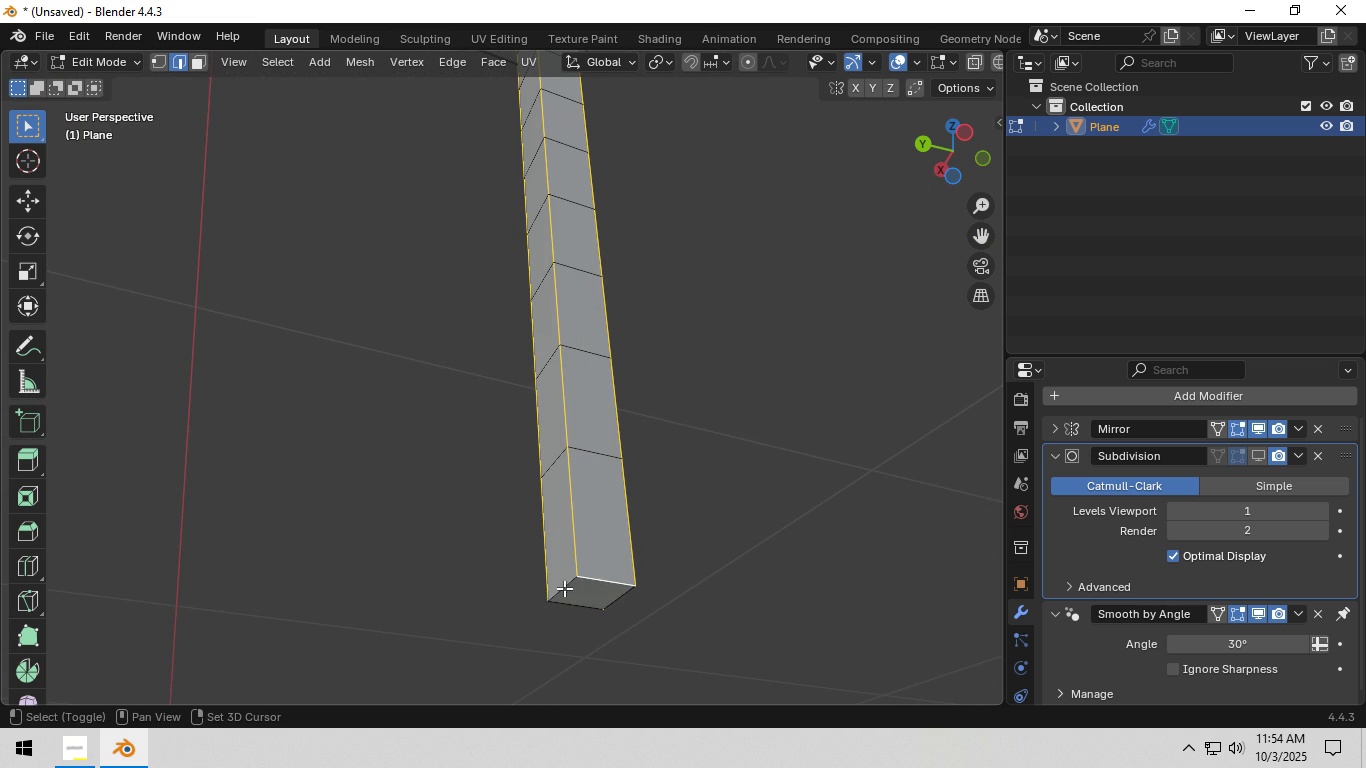 
triple_click([565, 606])
 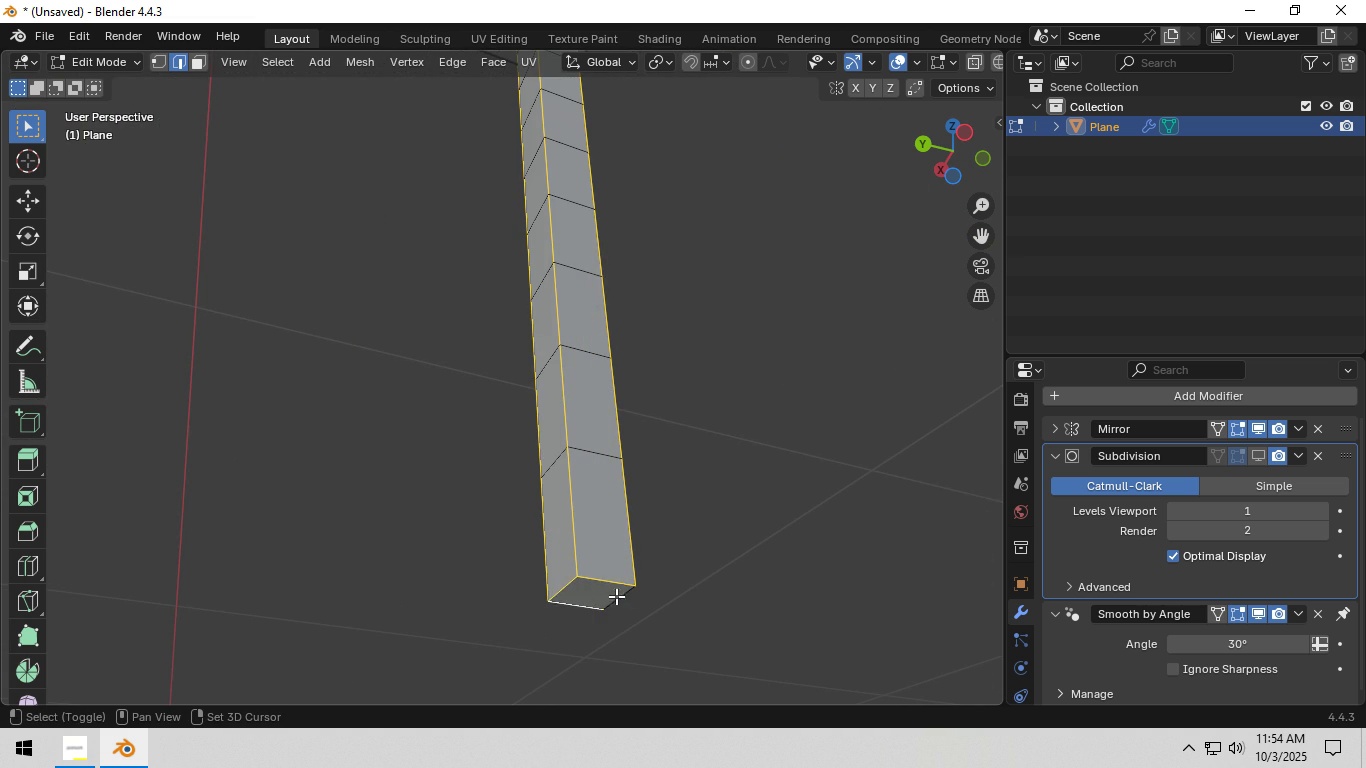 
key(Shift+ShiftLeft)
 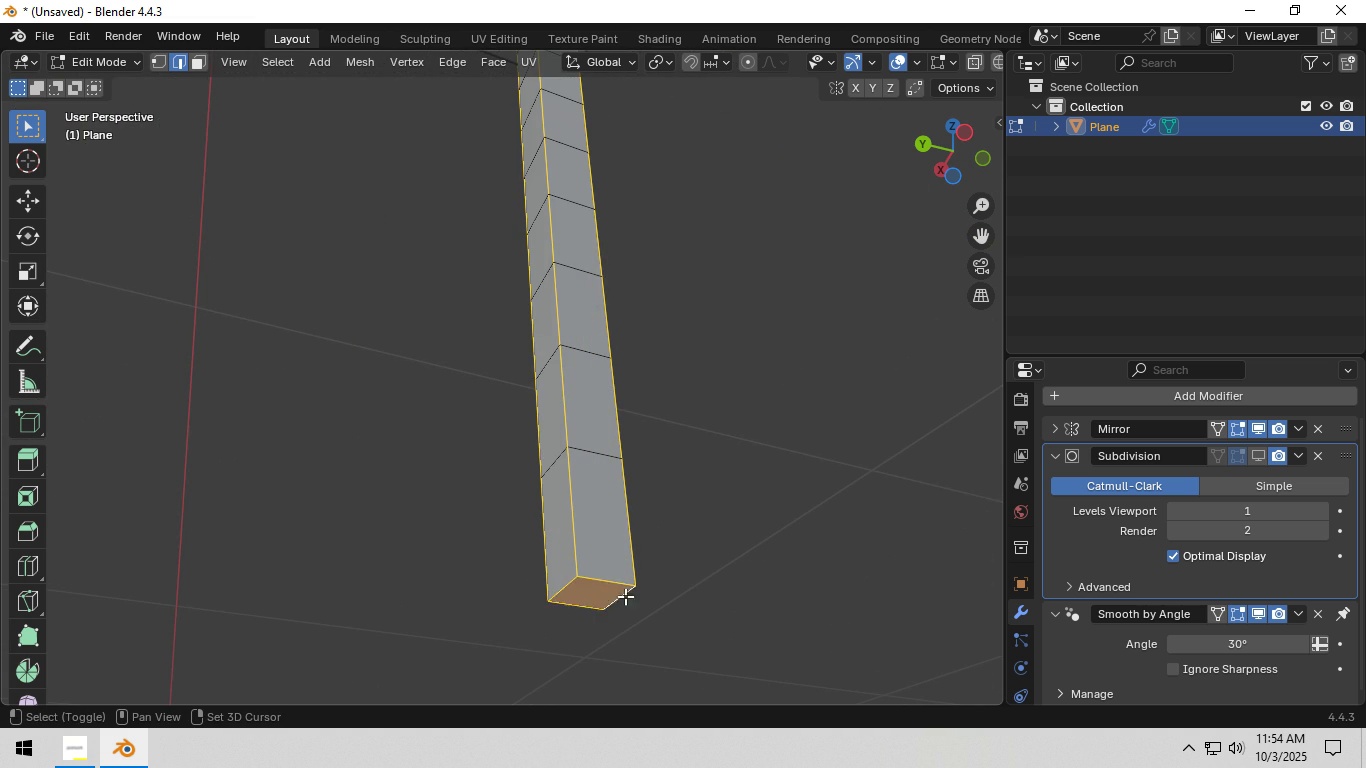 
triple_click([615, 596])
 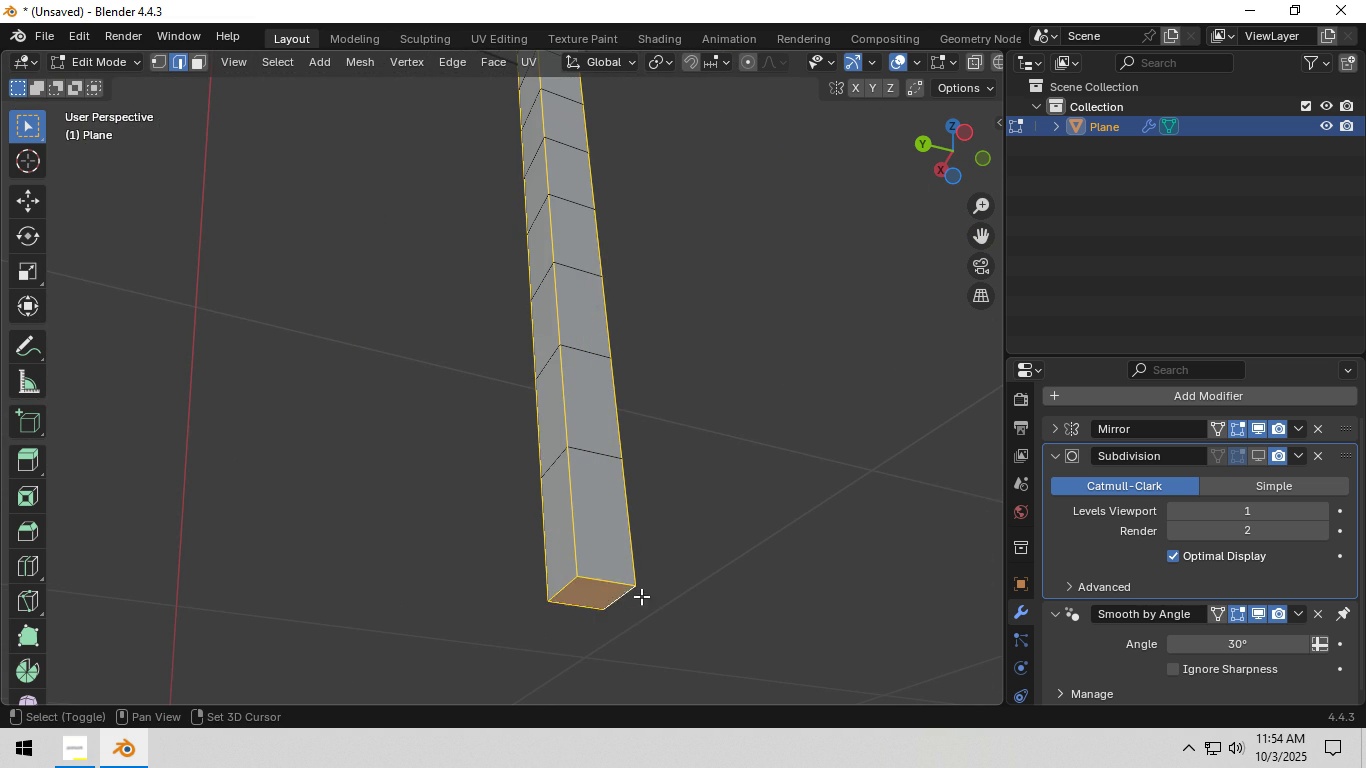 
key(Shift+ShiftLeft)
 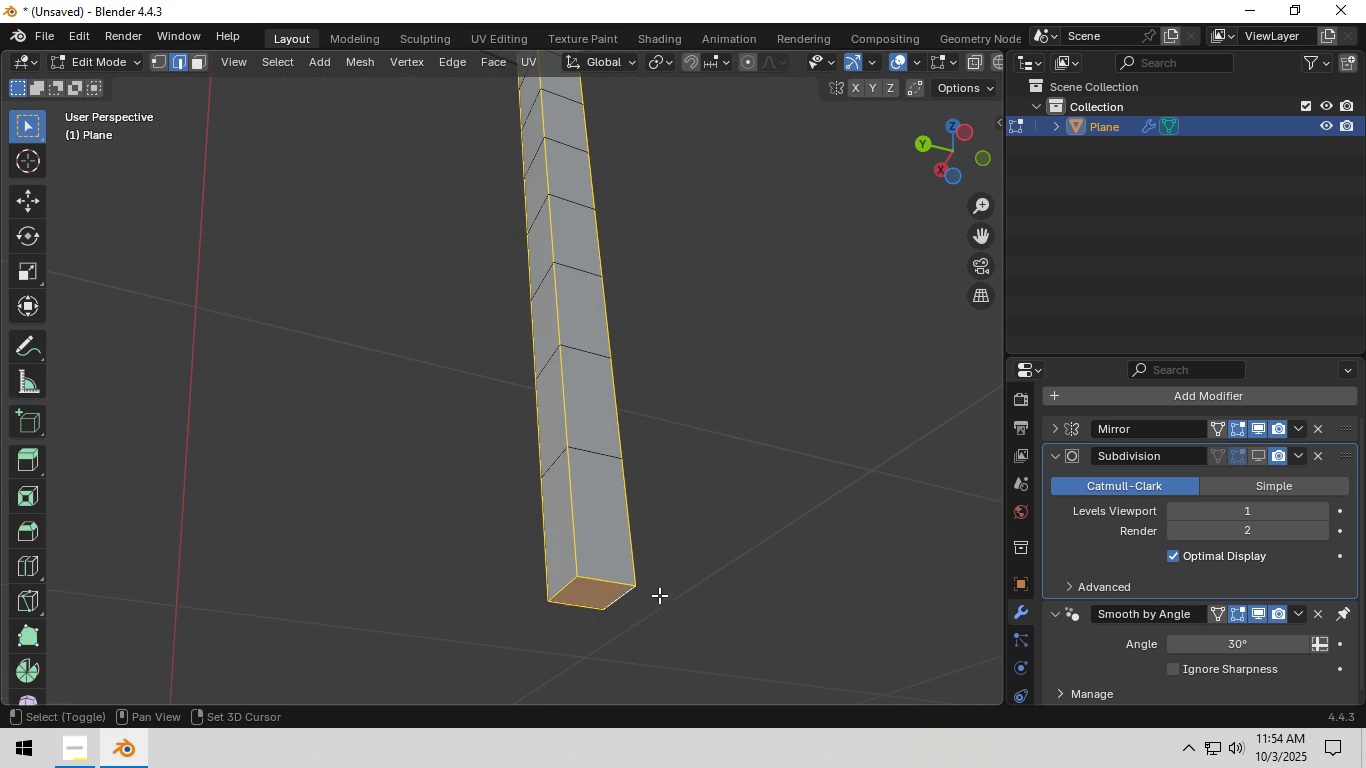 
key(Shift+ShiftLeft)
 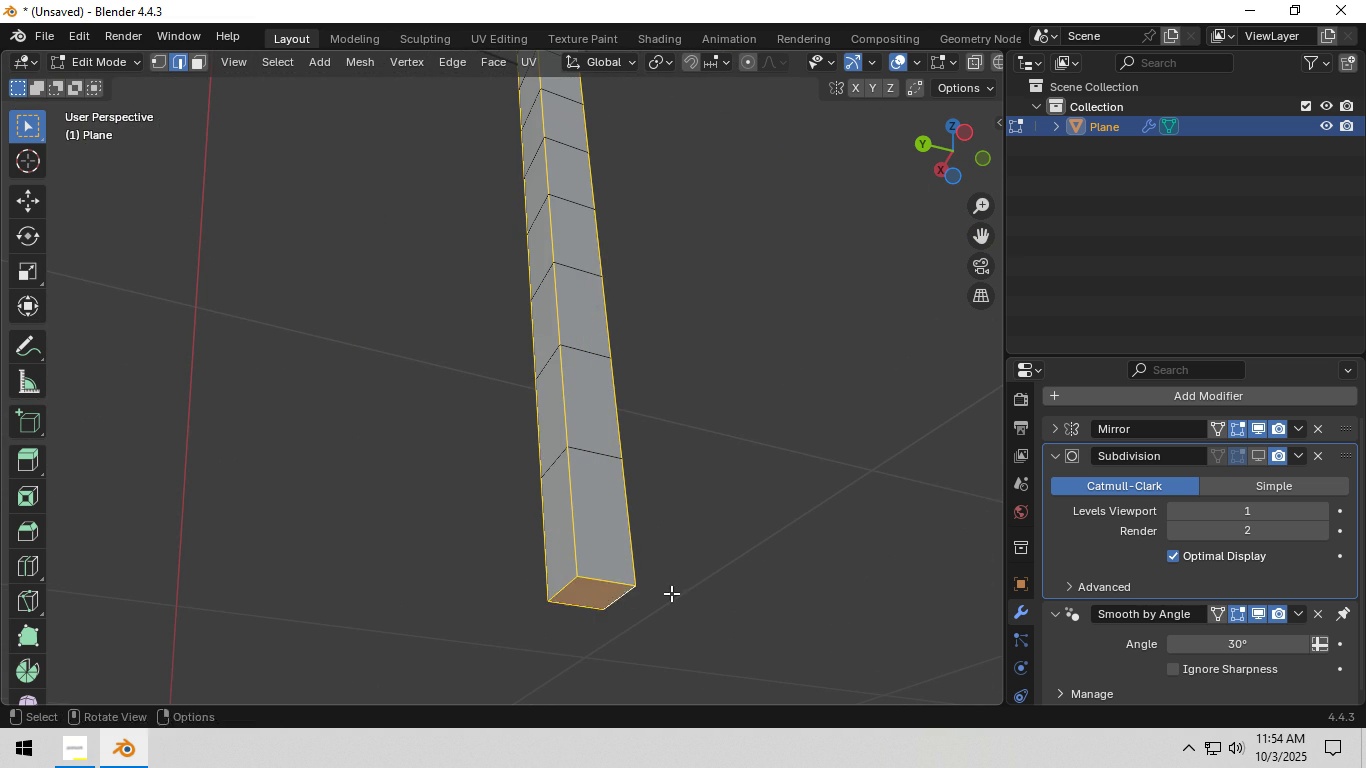 
key(Shift+ShiftLeft)